 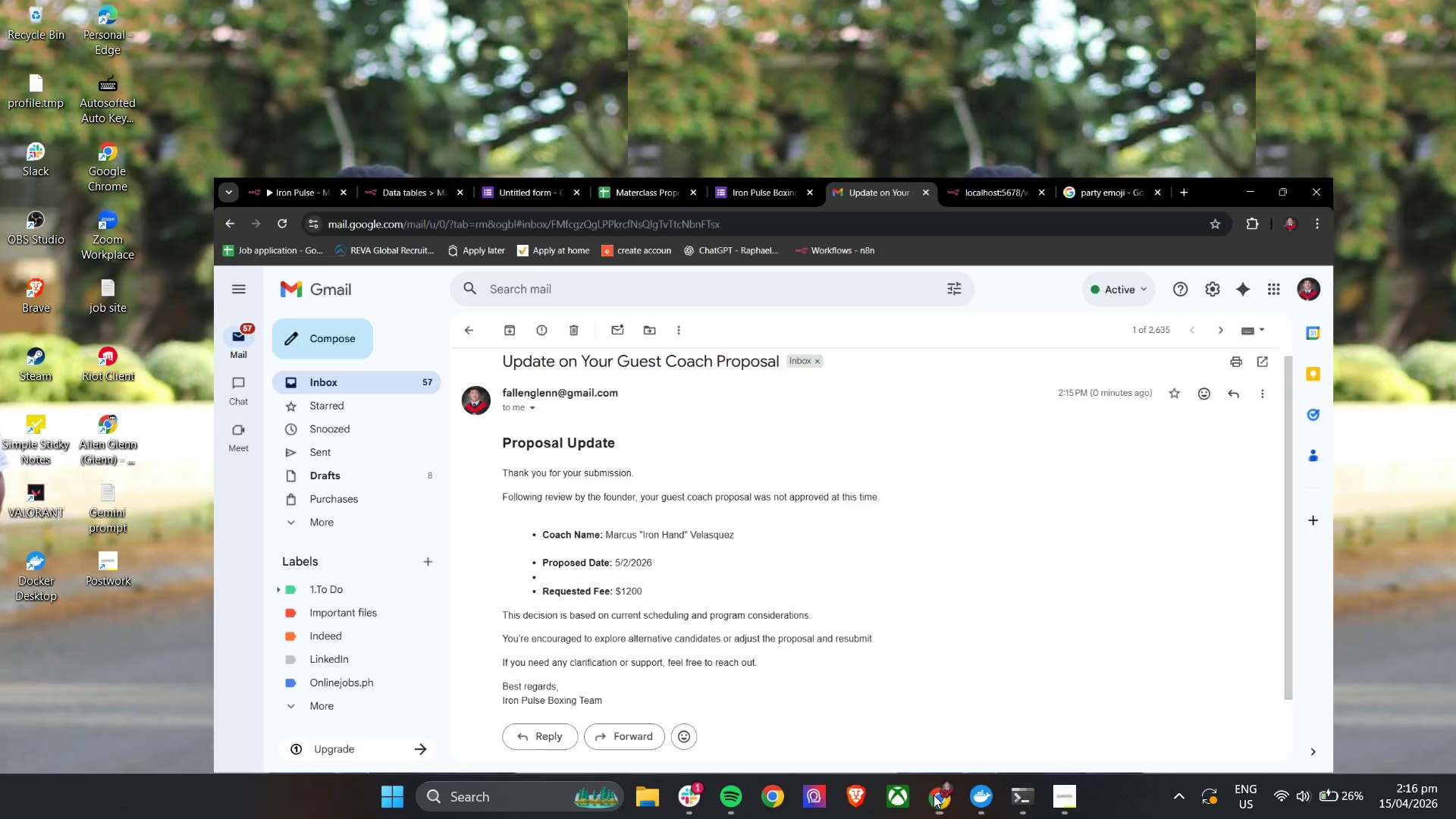 
left_click([937, 792])
 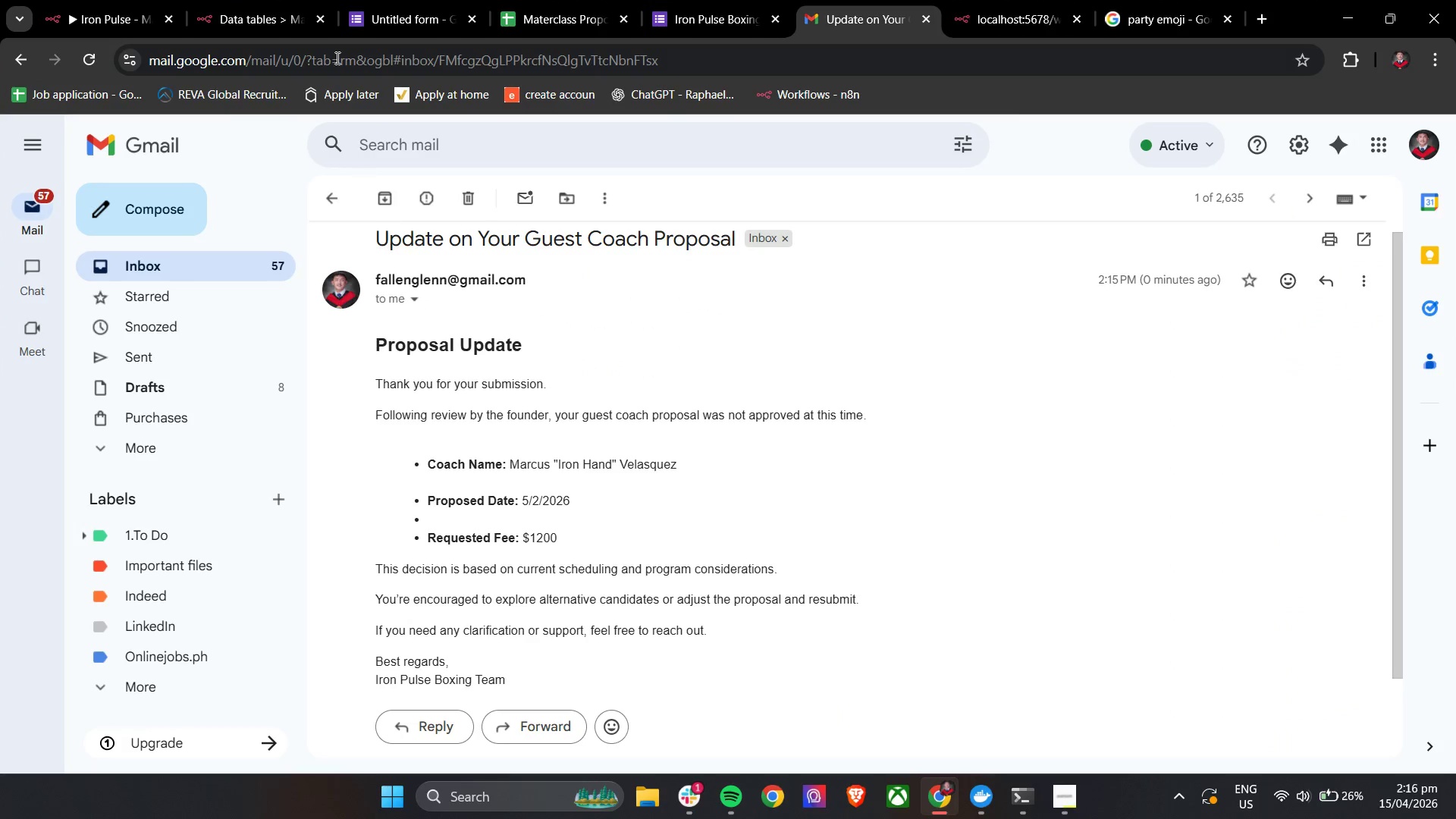 
left_click([116, 0])
 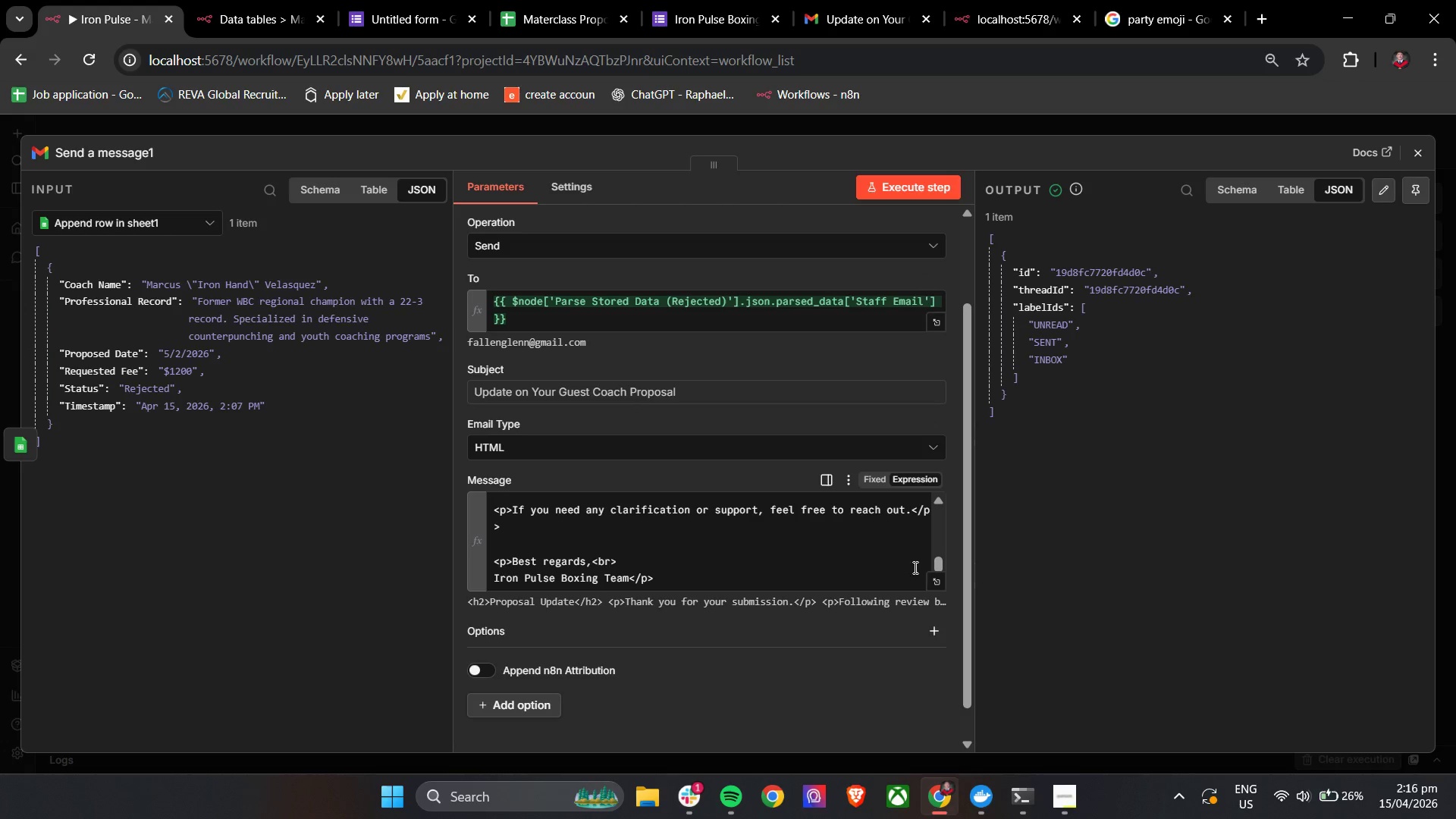 
left_click([934, 582])
 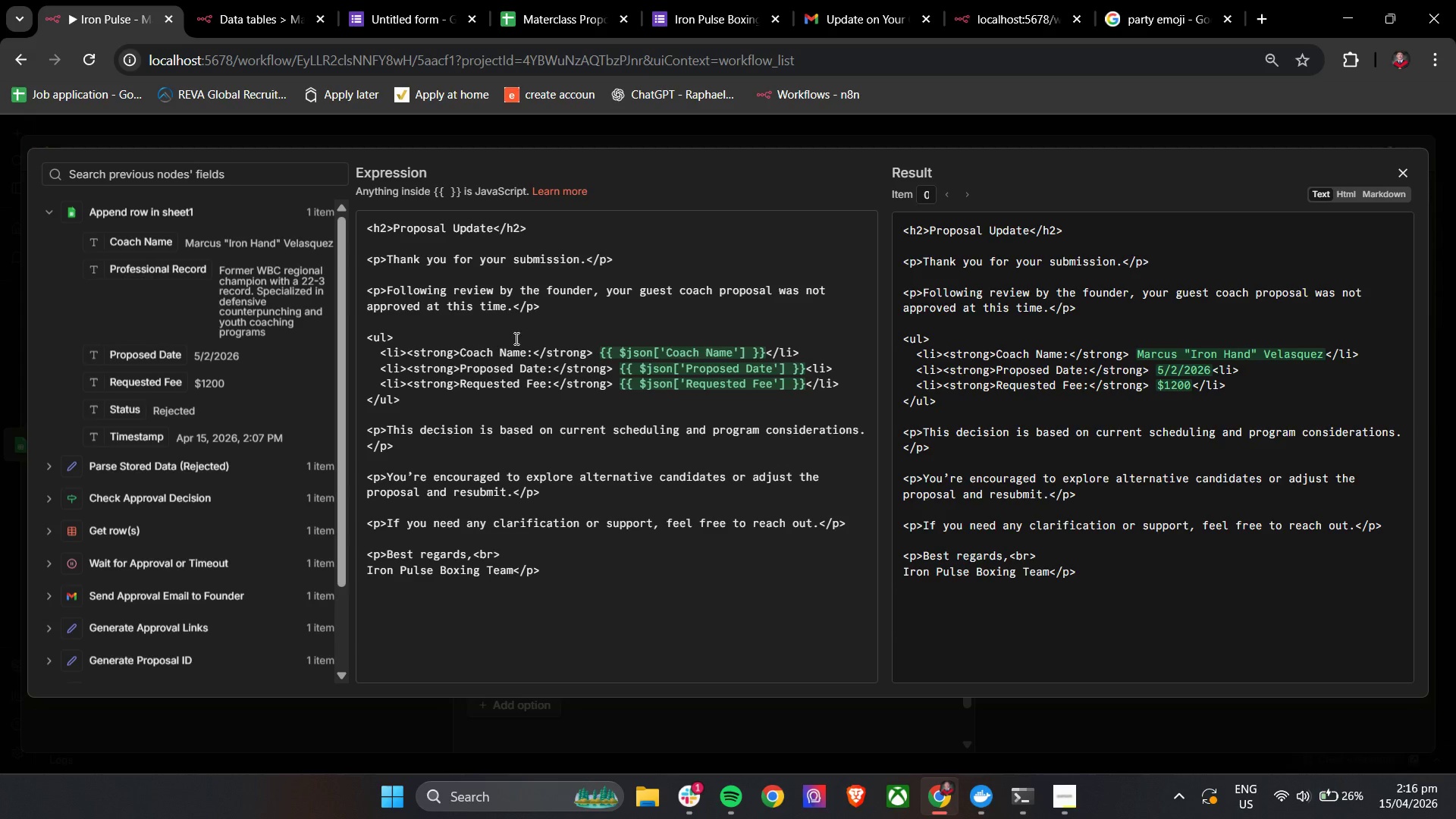 
wait(17.5)
 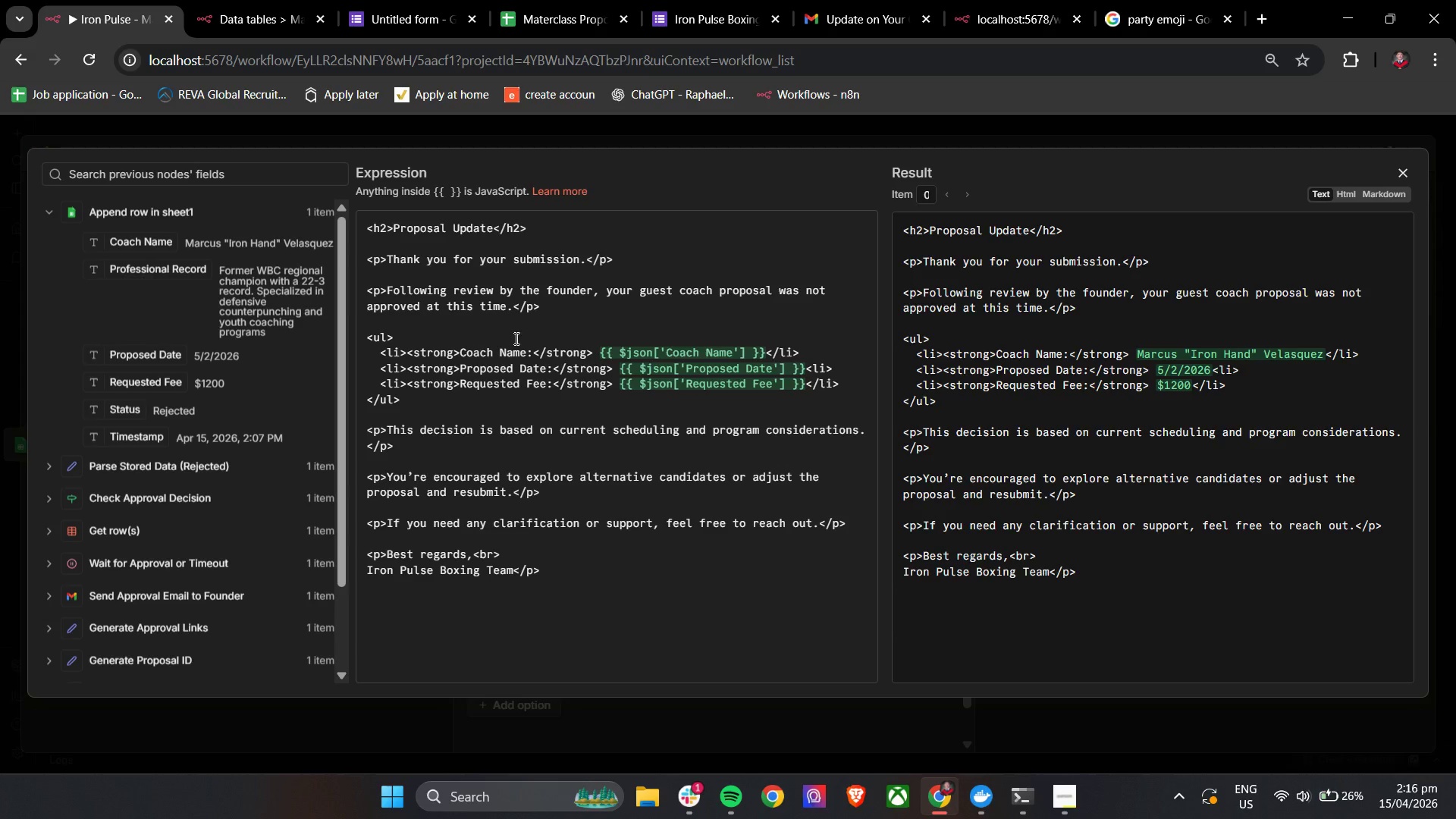 
left_click([1408, 169])
 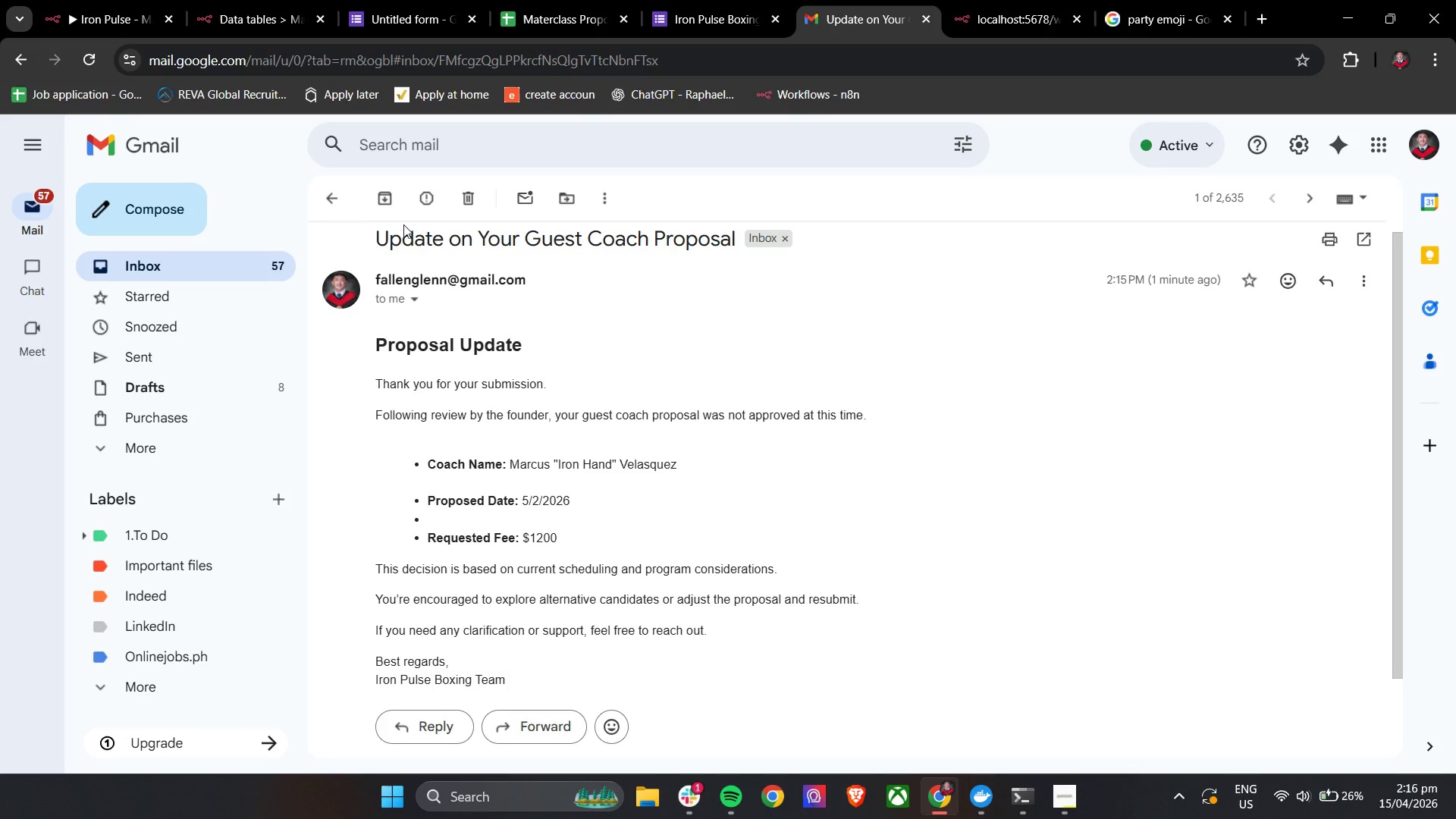 
left_click([336, 202])
 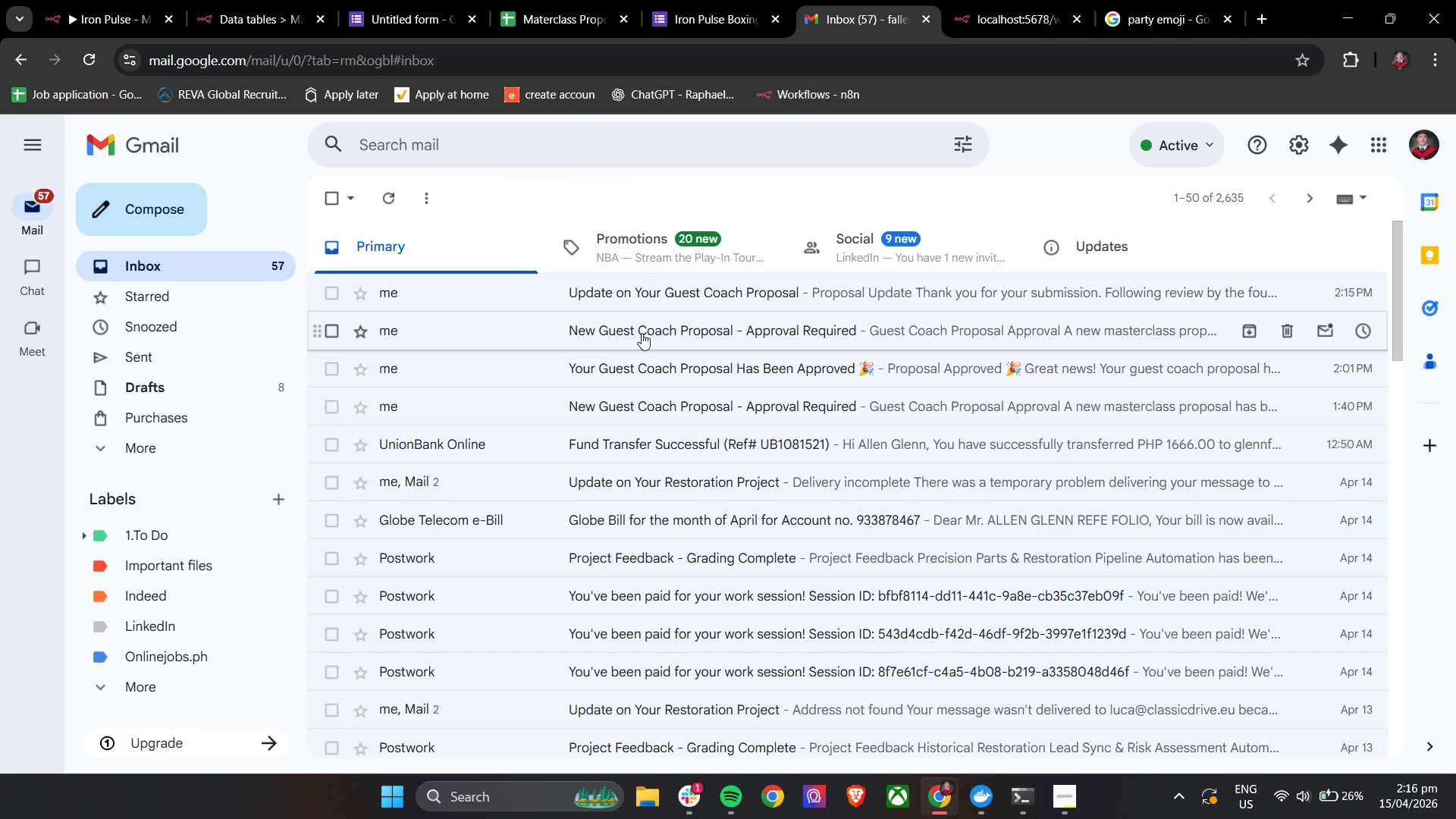 
left_click([642, 333])
 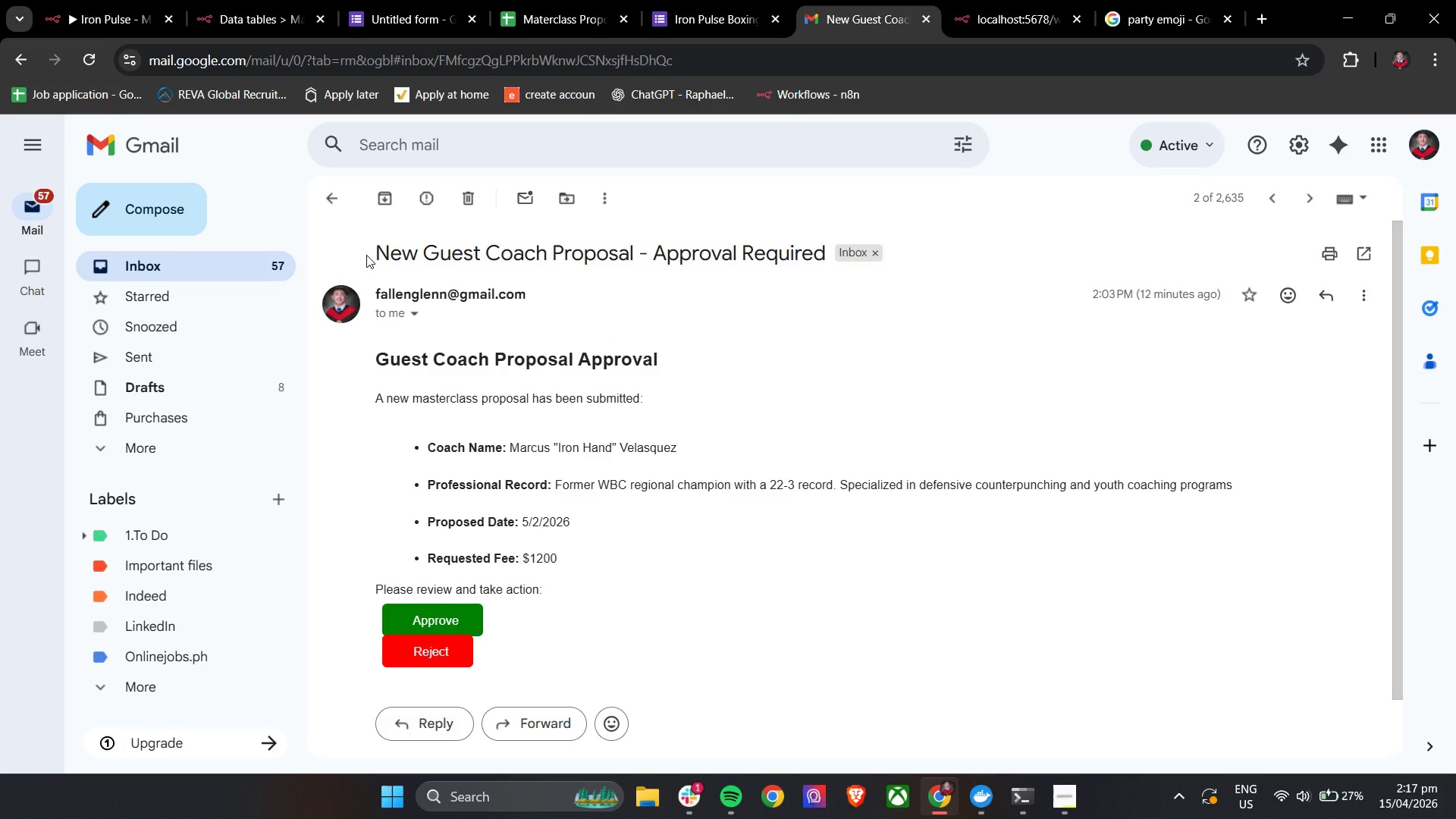 
wait(23.33)
 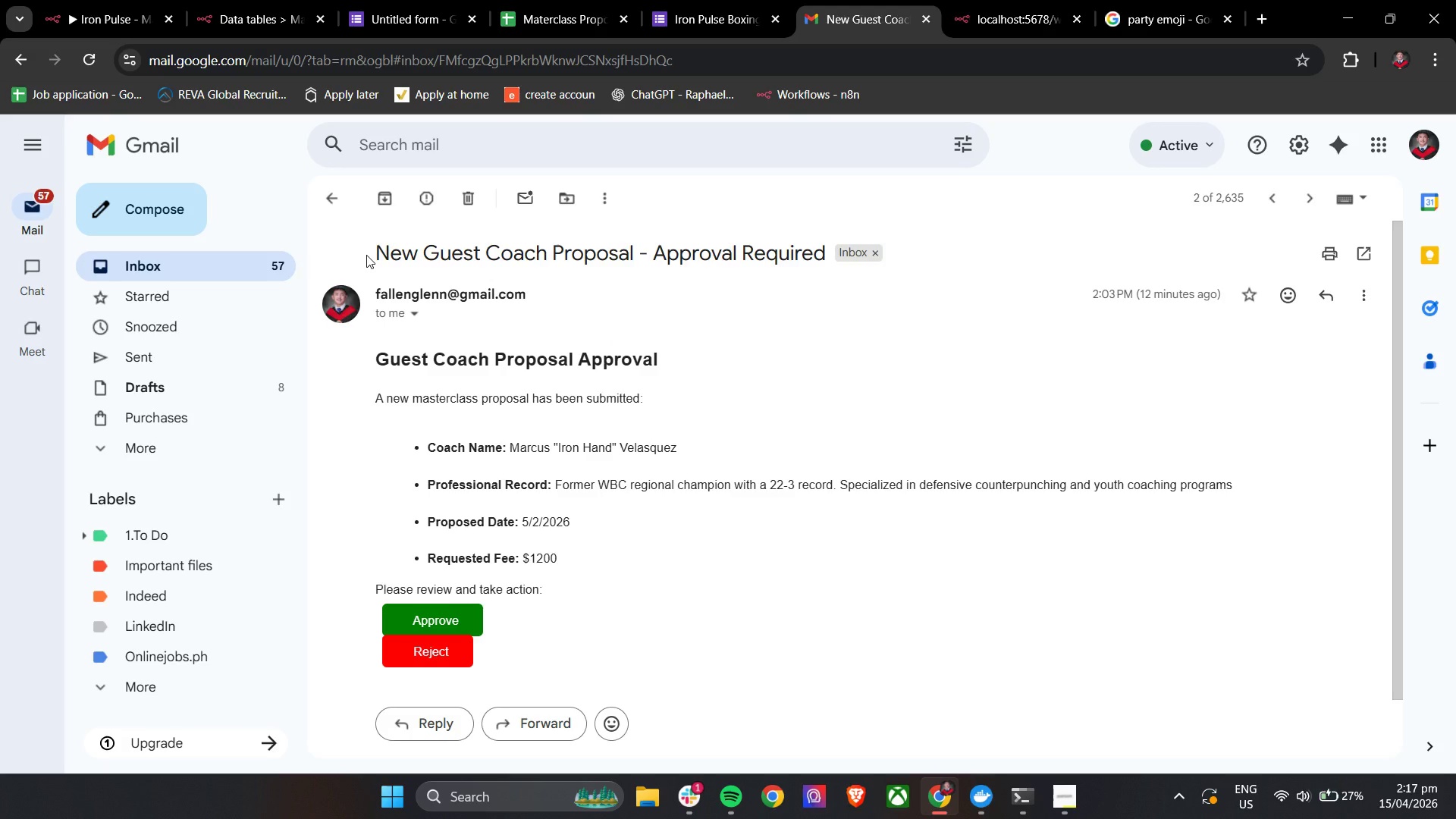 
left_click([91, 0])
 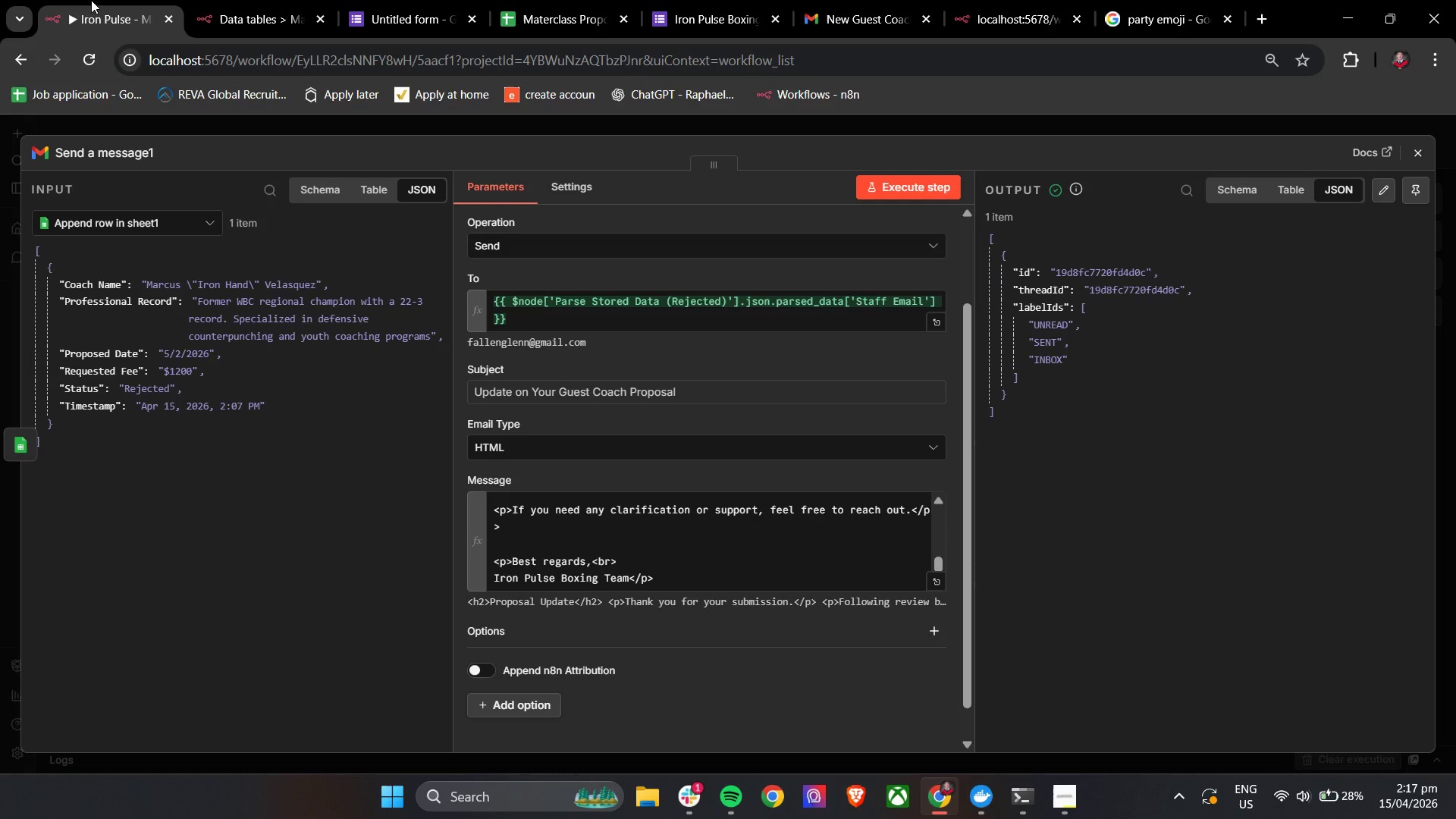 
wait(40.84)
 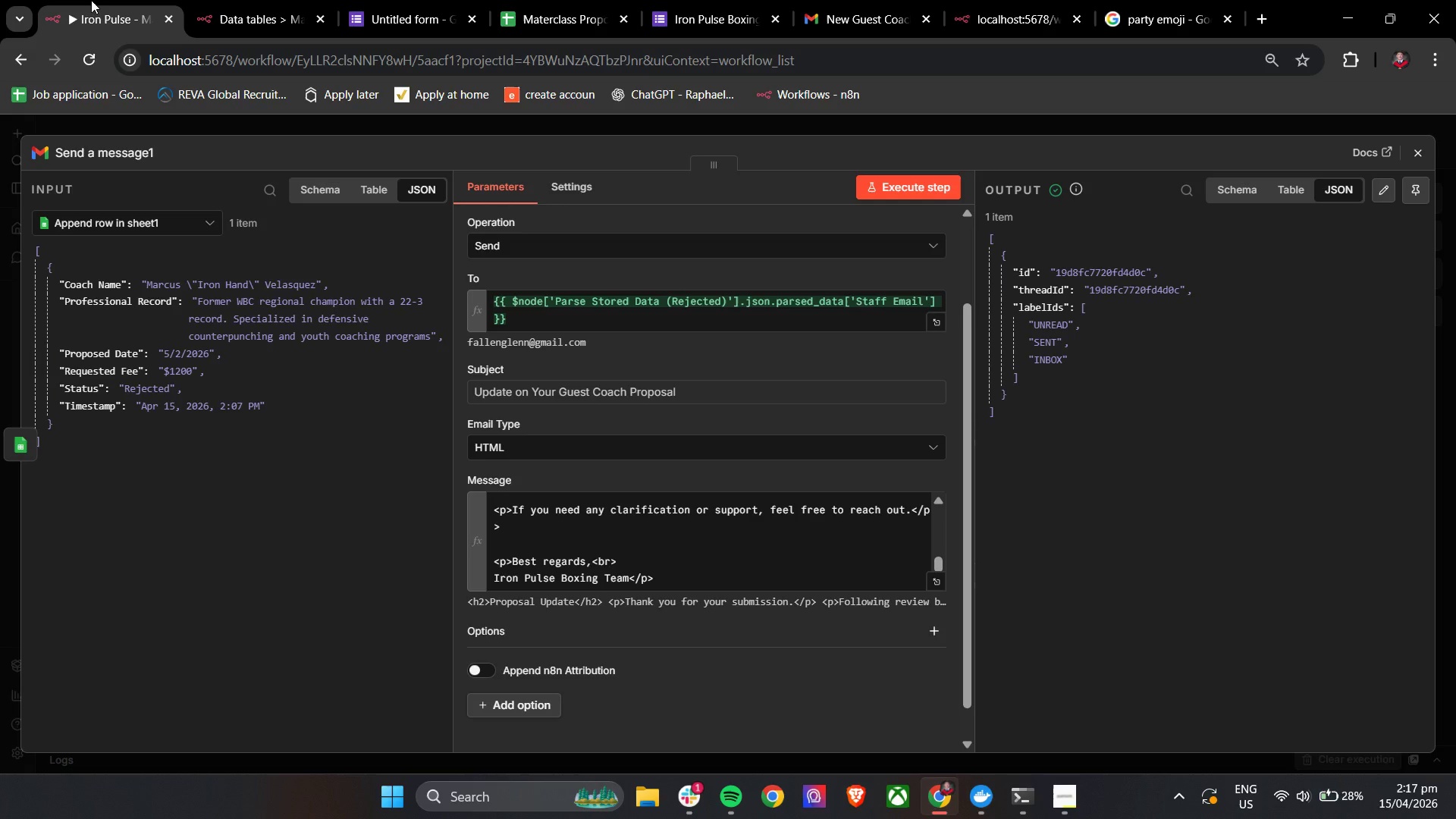 
scroll: coordinate [573, 554], scroll_direction: up, amount: 11.0
 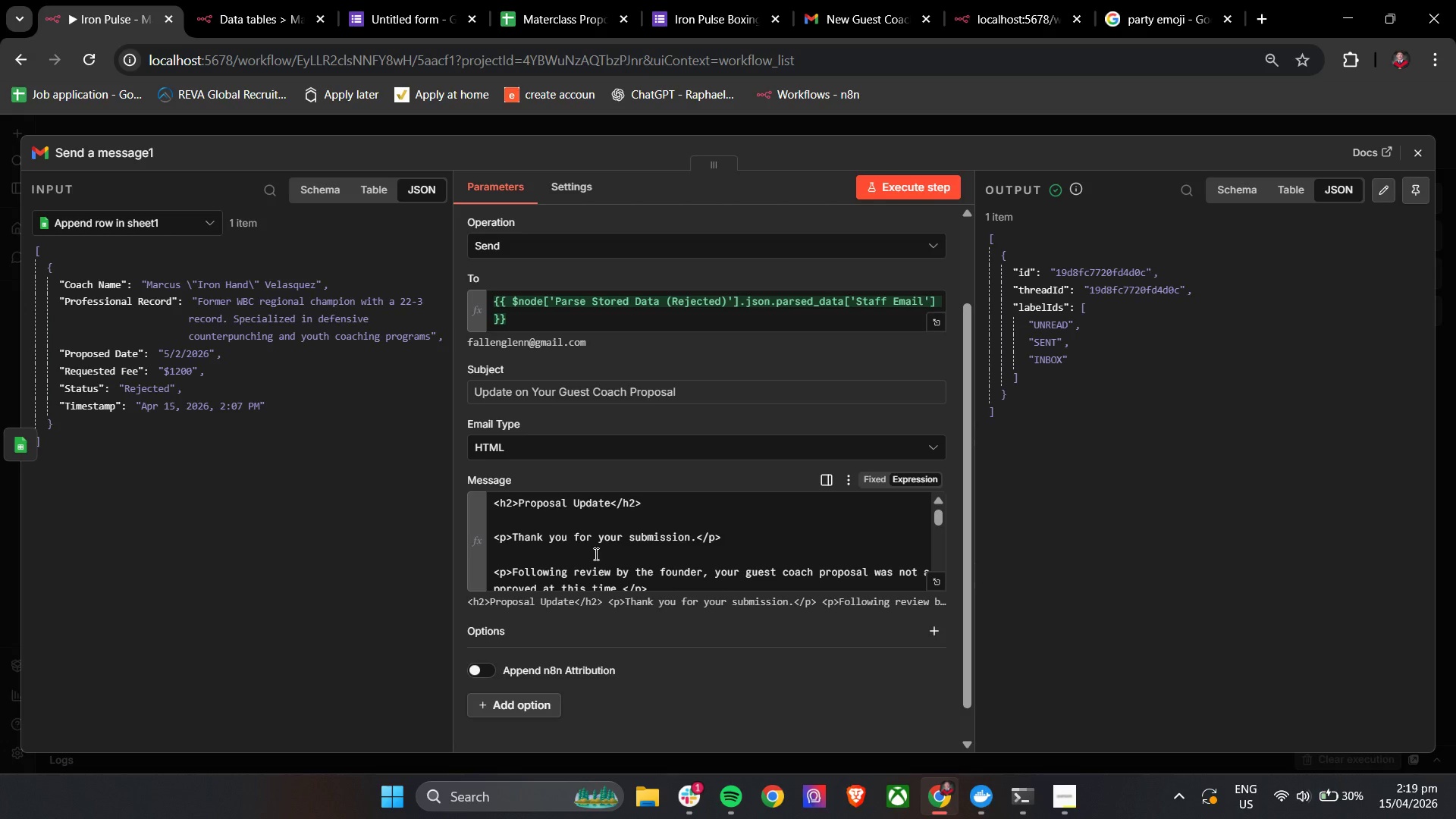 
wait(119.04)
 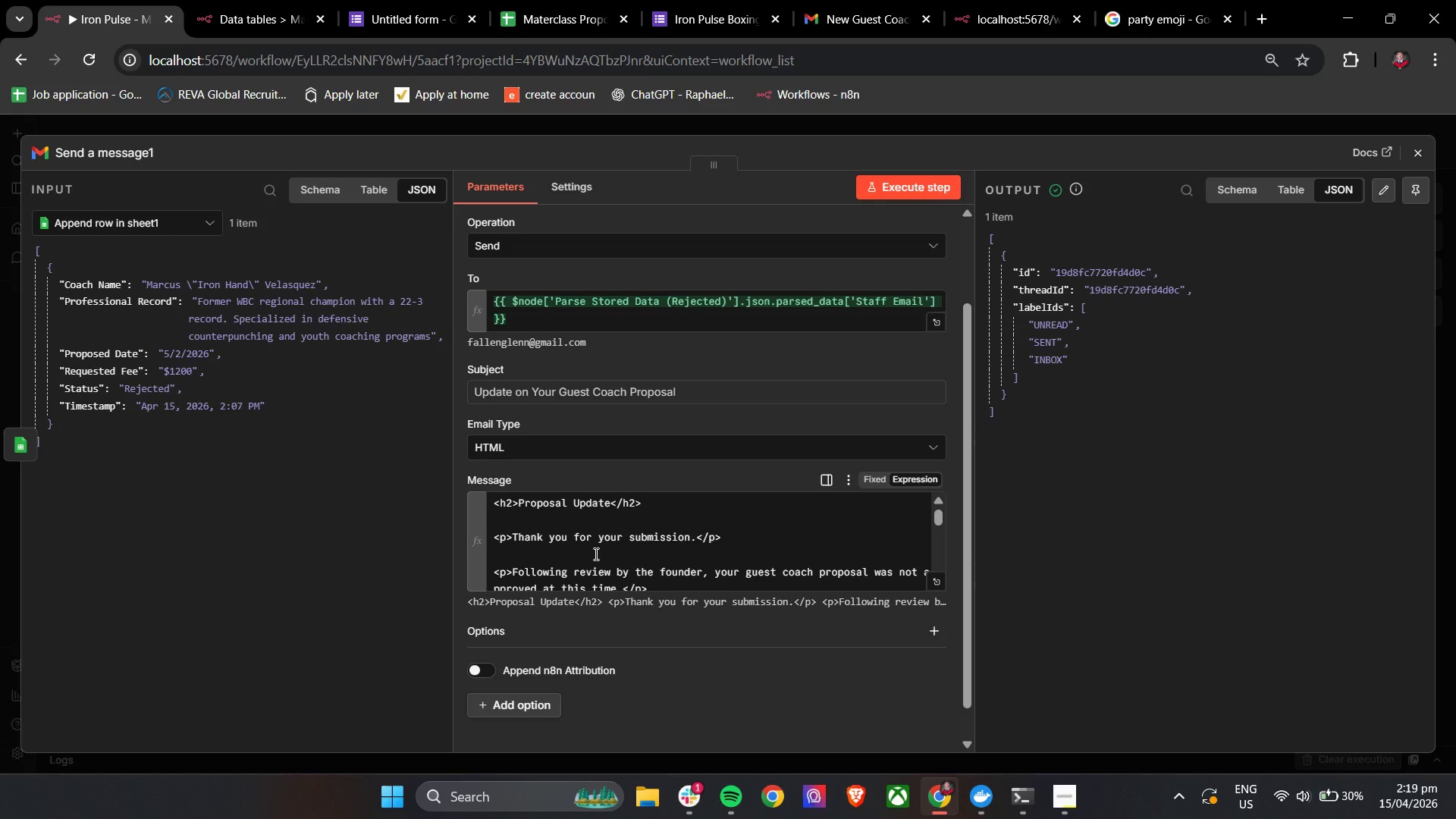 
left_click([1062, 800])